 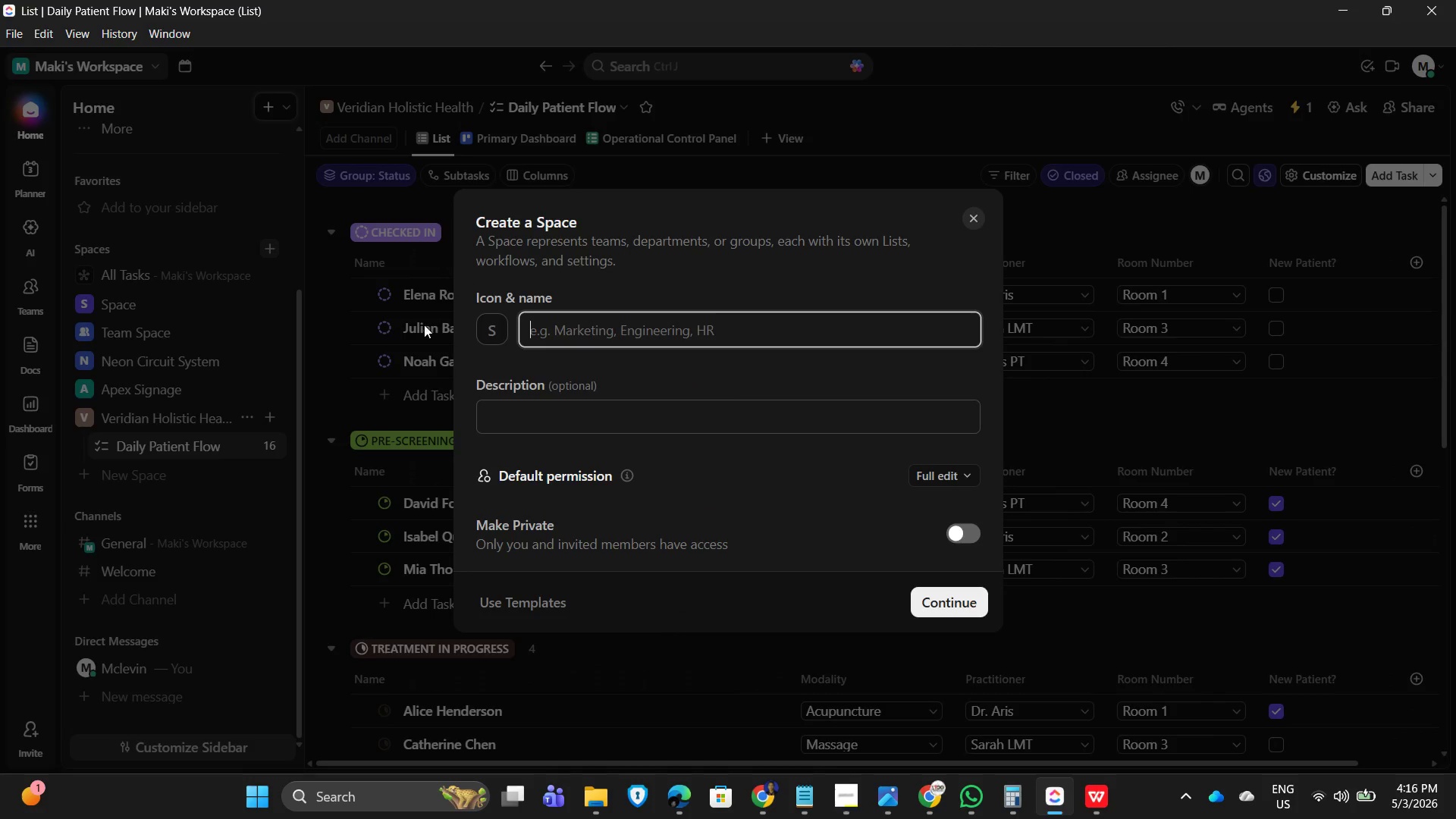 
hold_key(key=ShiftLeft, duration=0.33)
 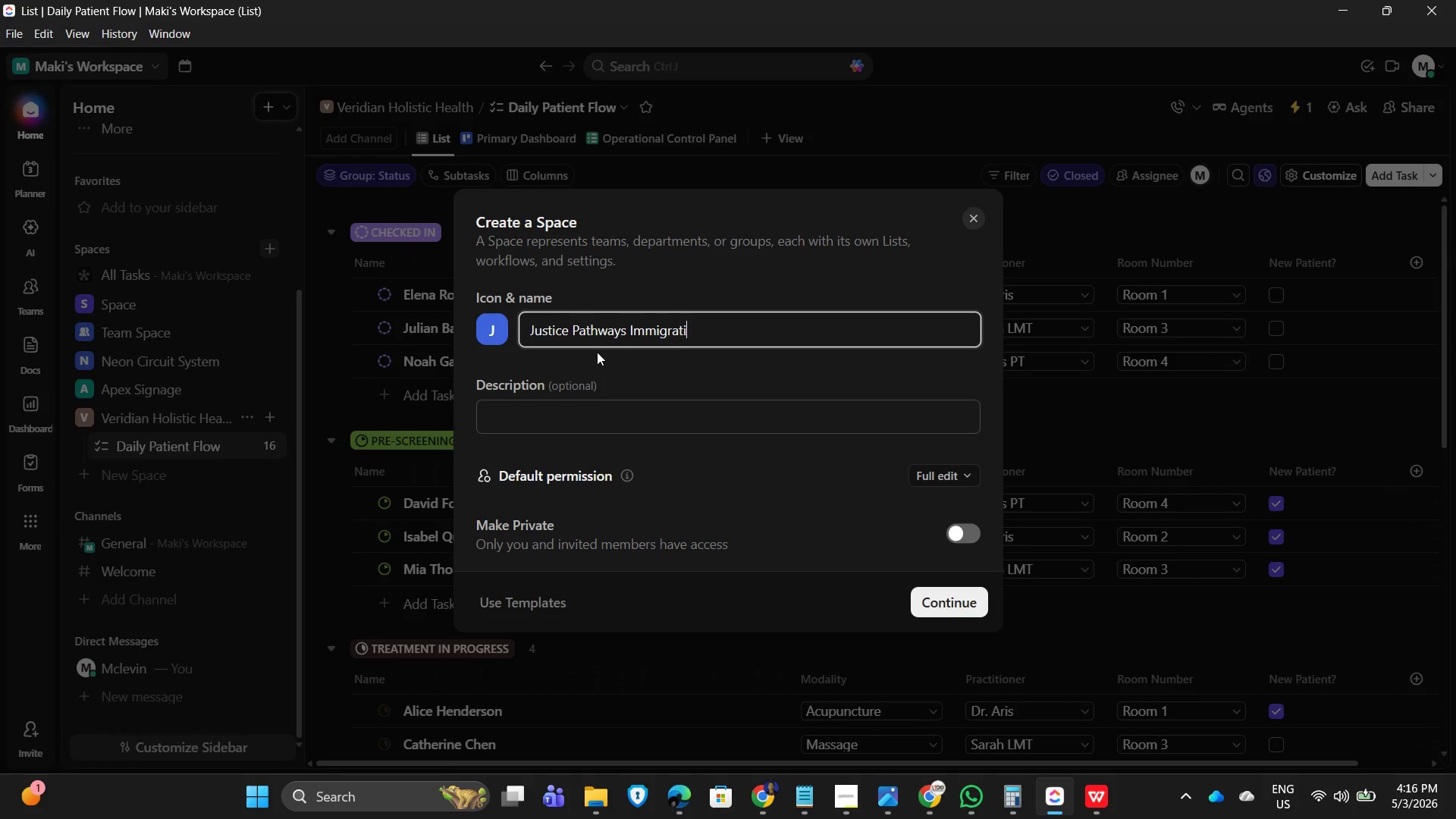 
wait(7.86)
 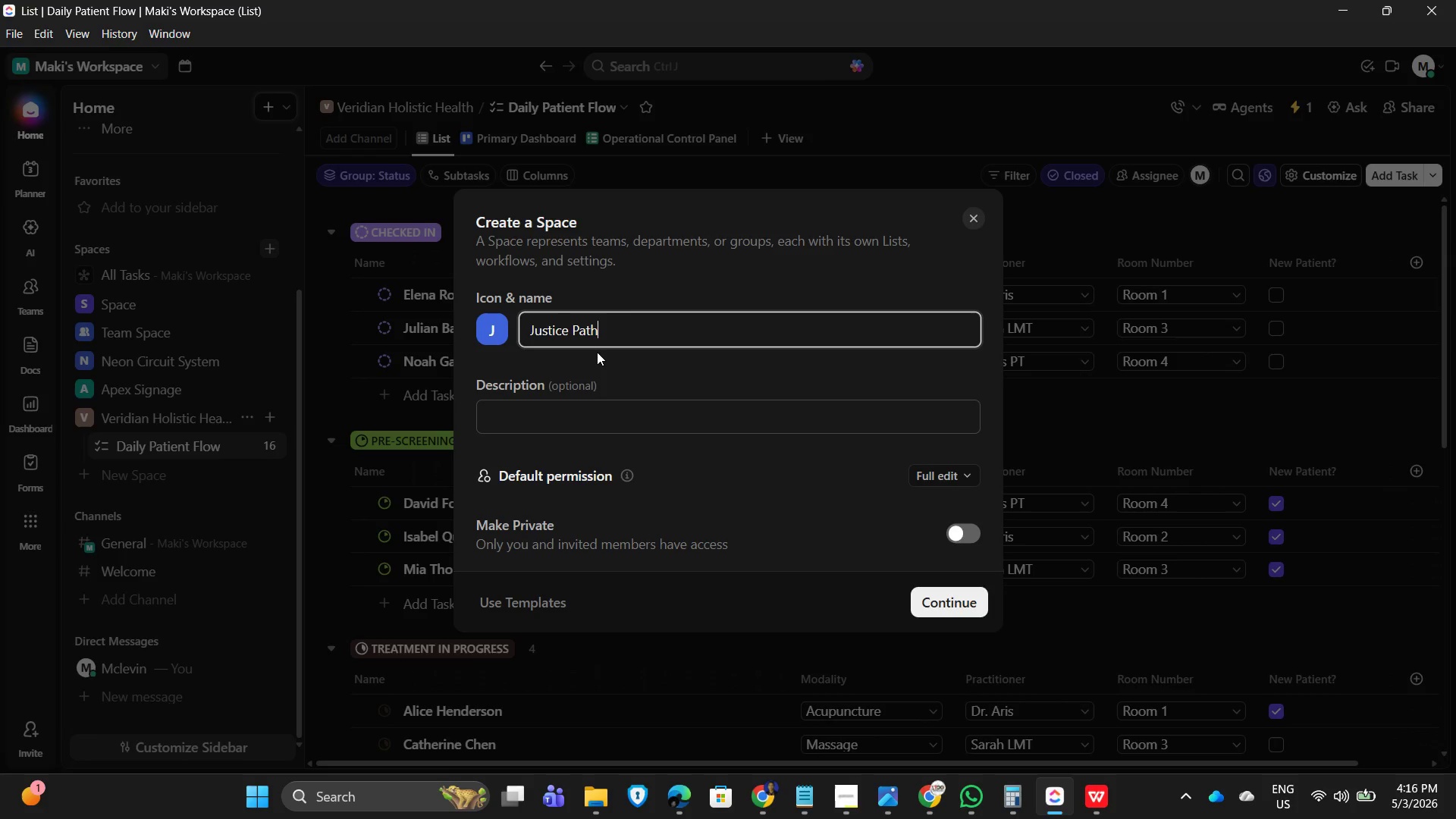 
key(Enter)
 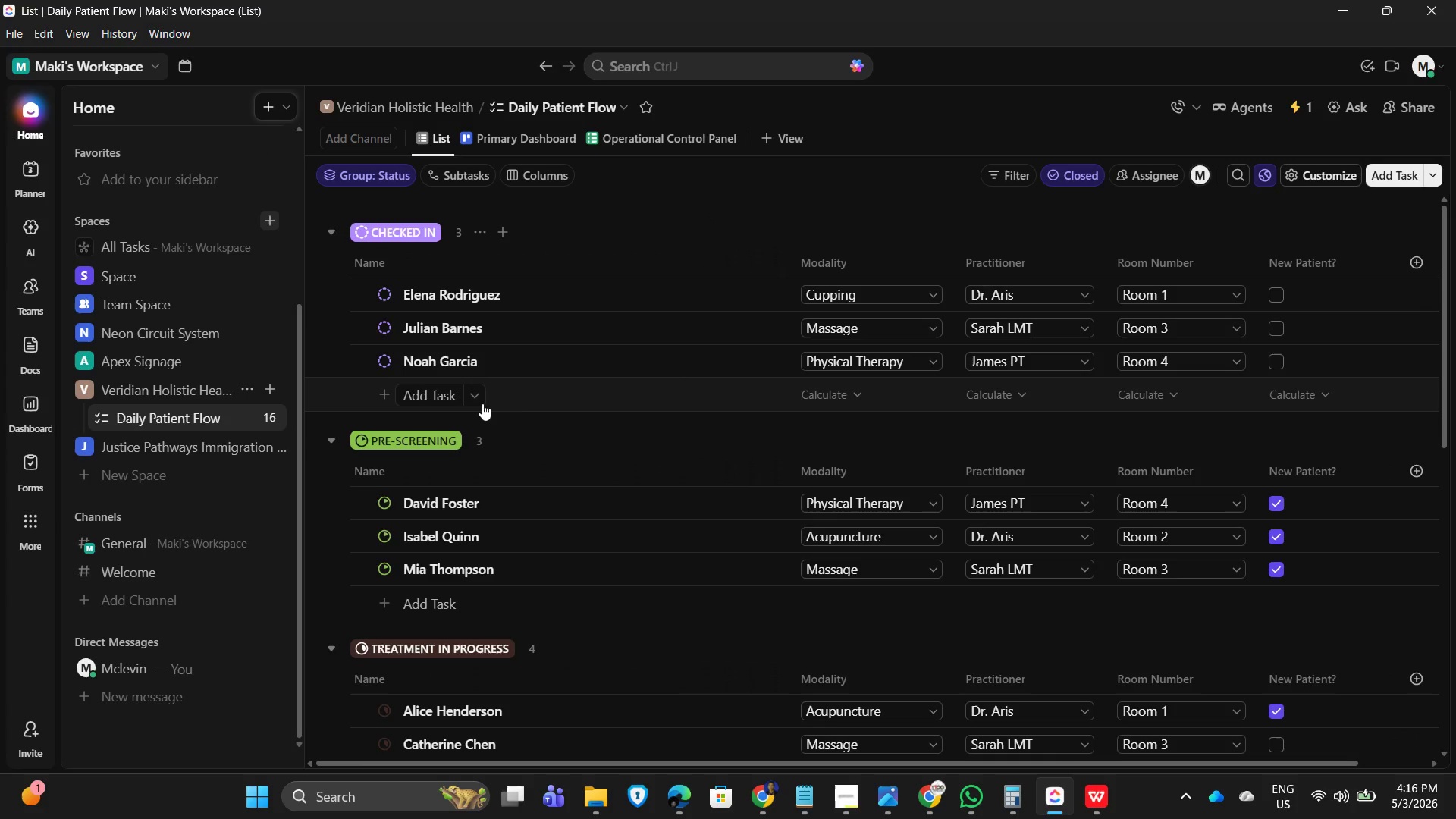 
mouse_move([234, 438])
 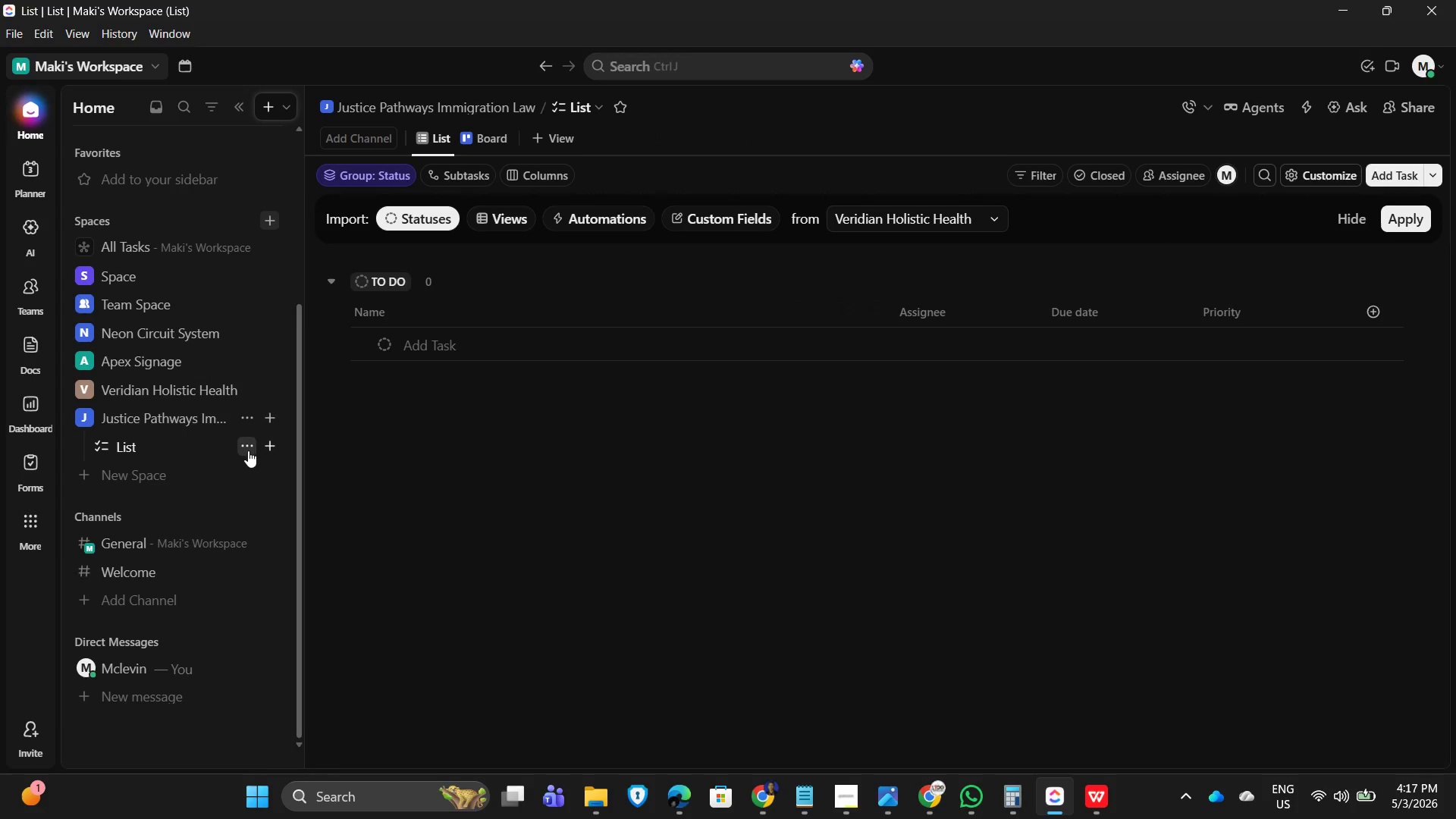 
left_click([245, 444])
 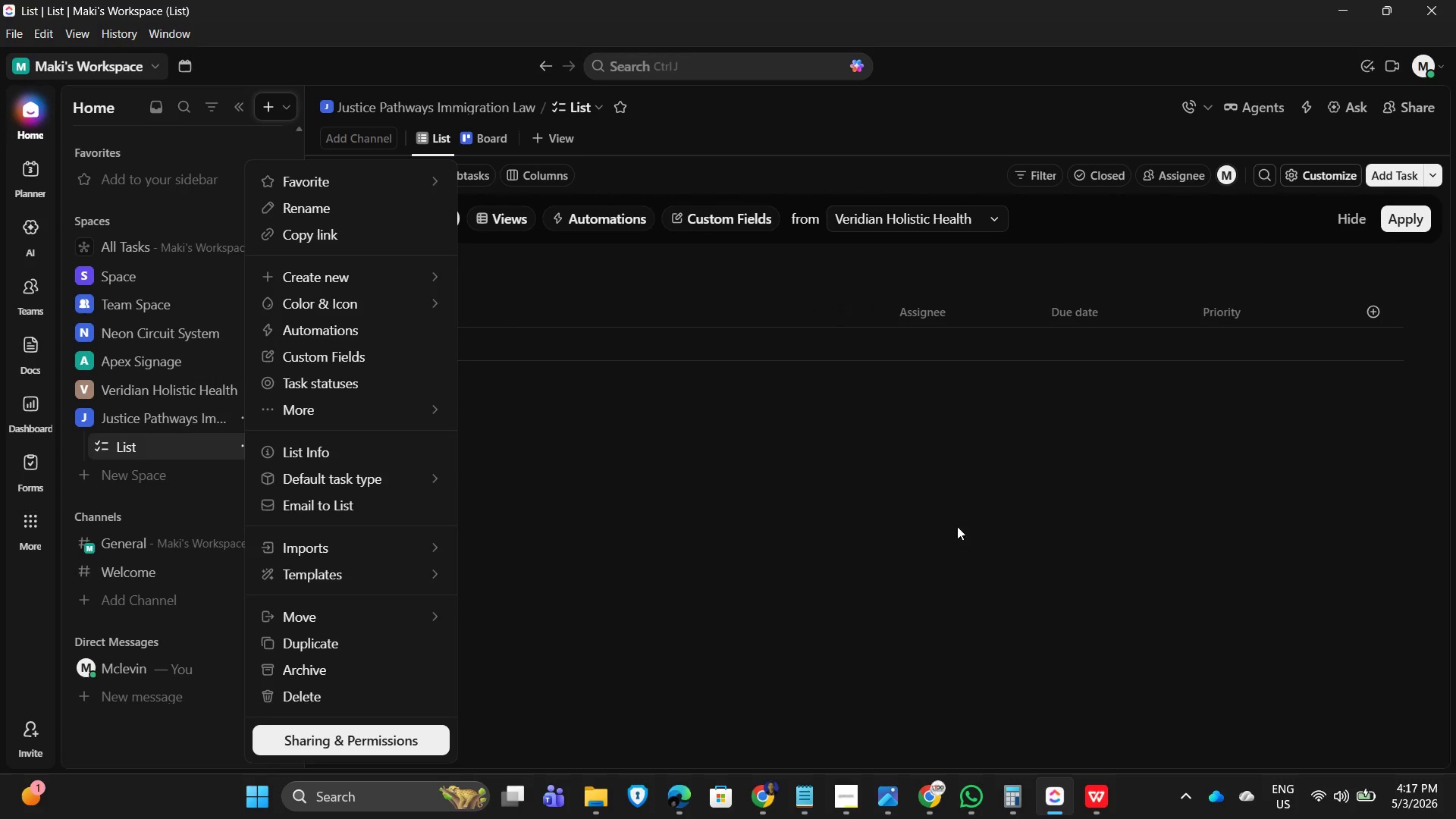 
left_click([848, 809])